 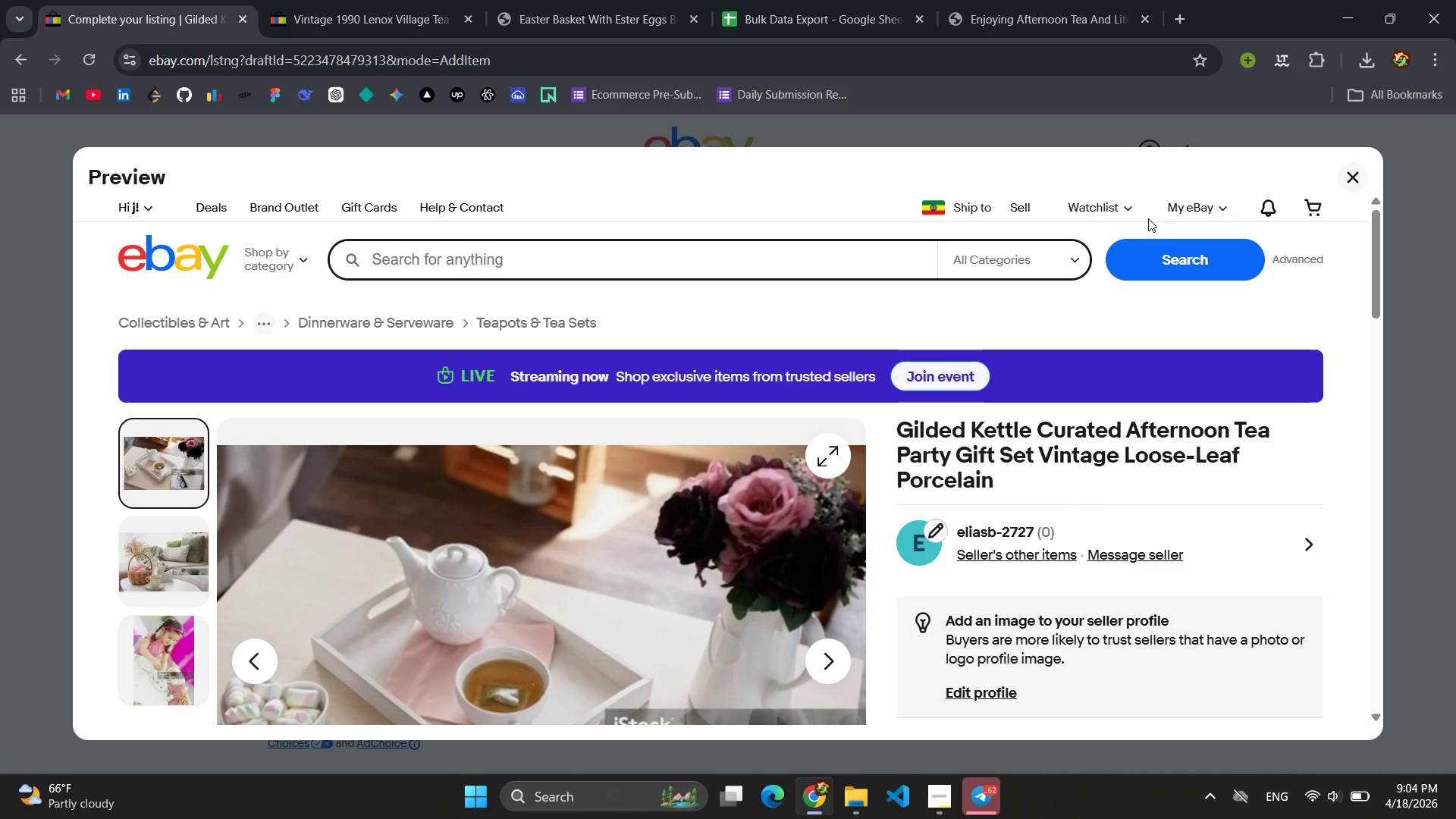 
left_click([1360, 180])
 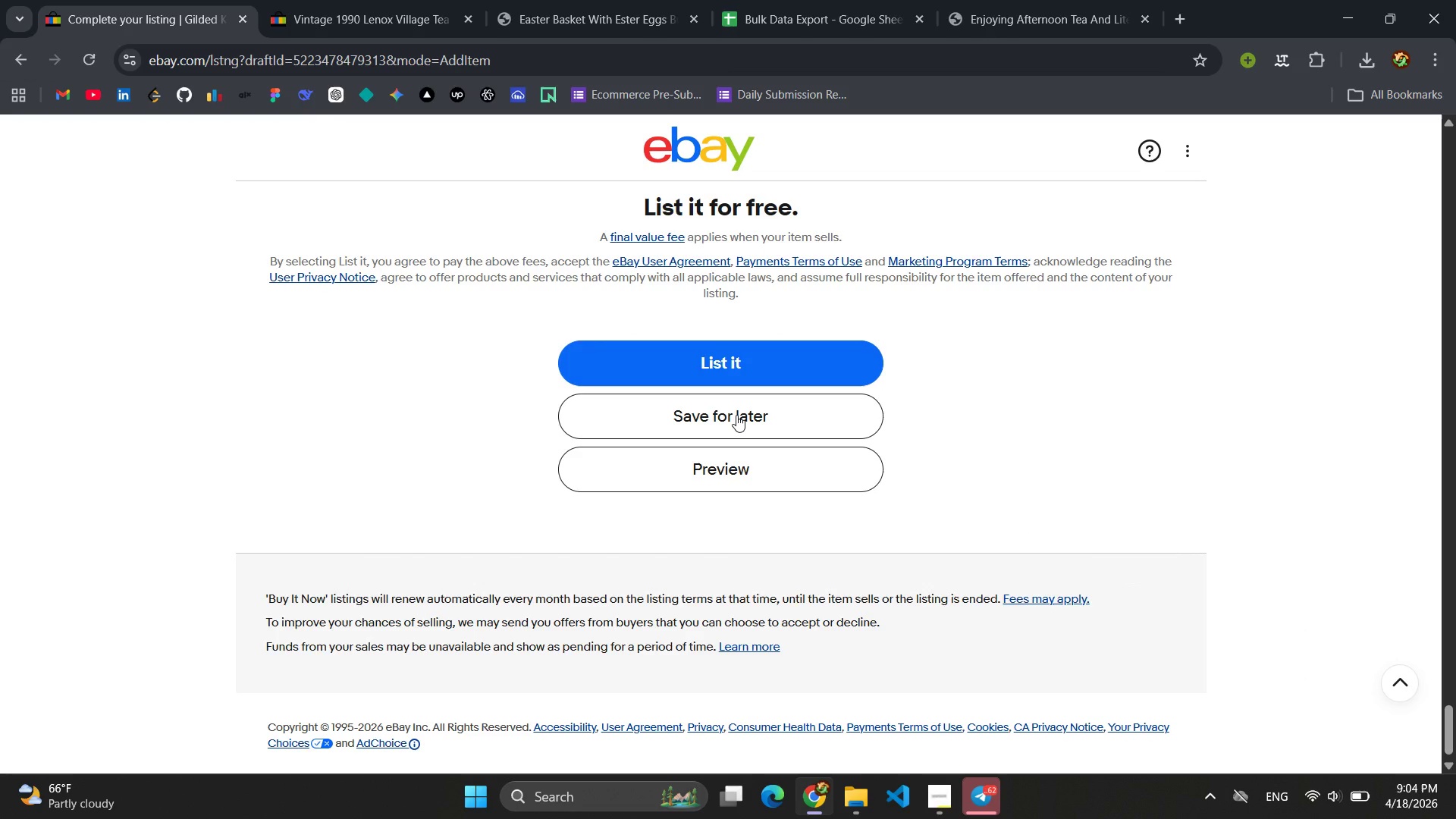 
scroll: coordinate [791, 404], scroll_direction: up, amount: 6.0
 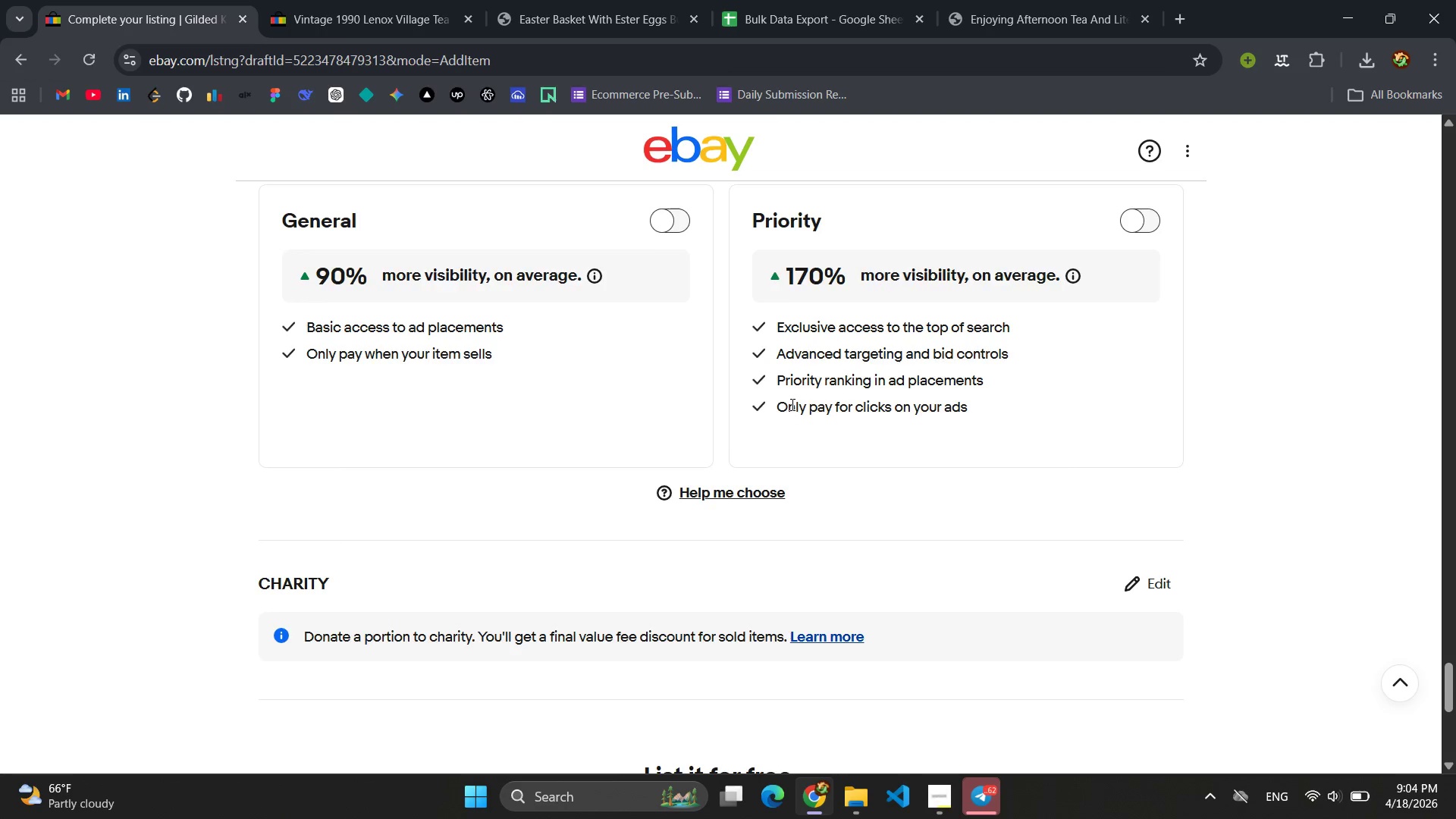 
scroll: coordinate [791, 404], scroll_direction: down, amount: 5.0
 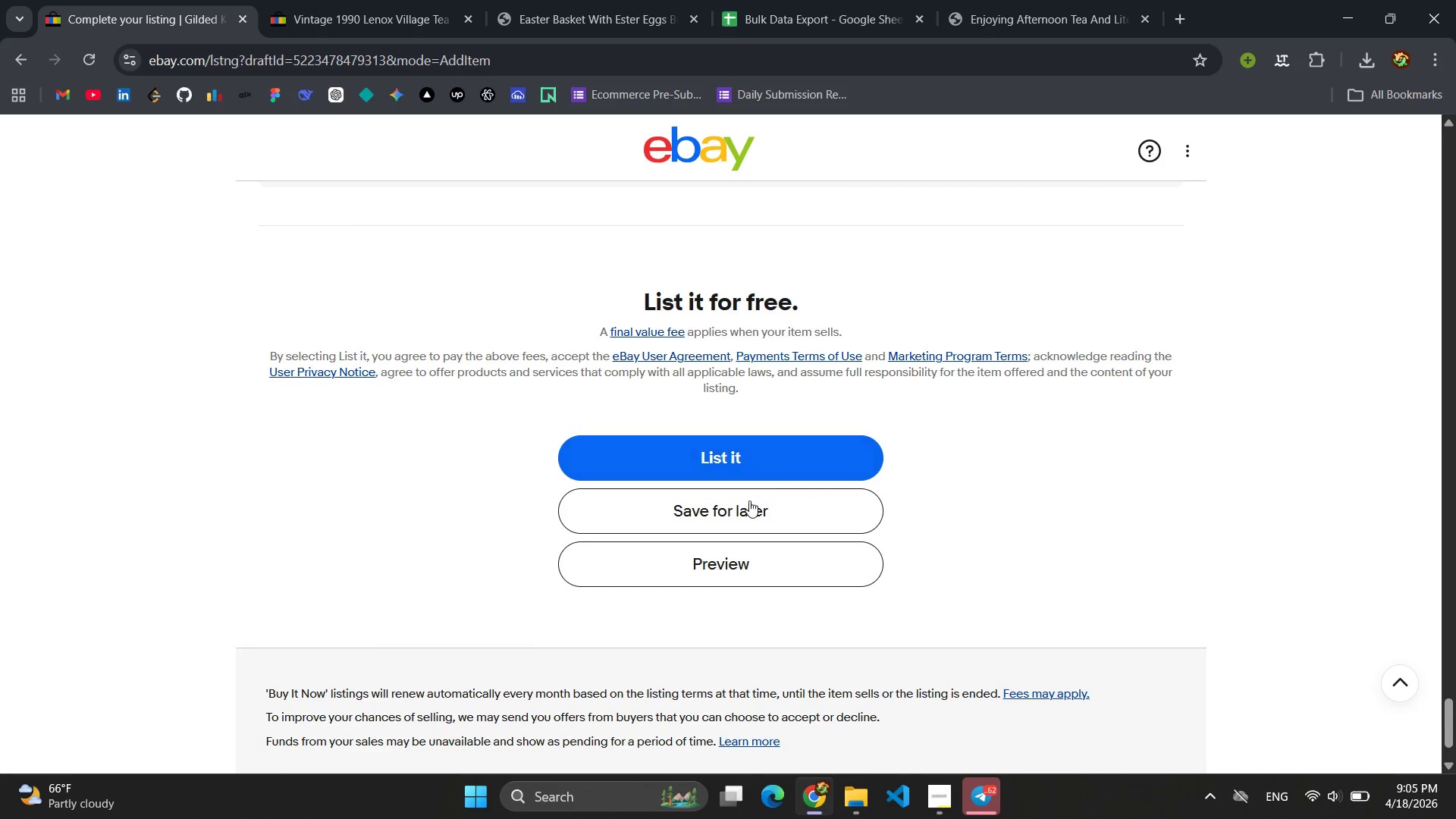 
left_click([749, 500])
 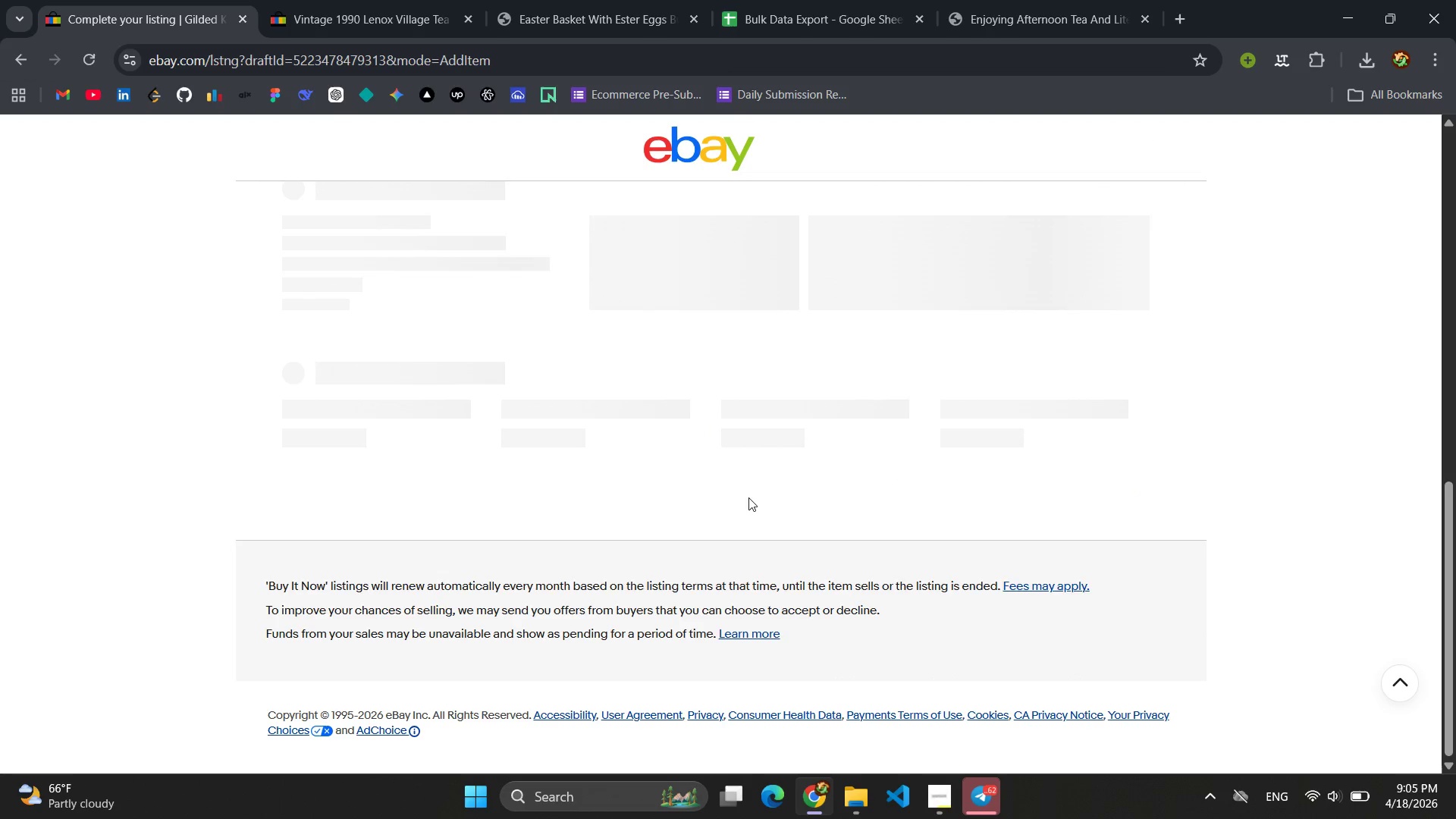 
mouse_move([514, 315])
 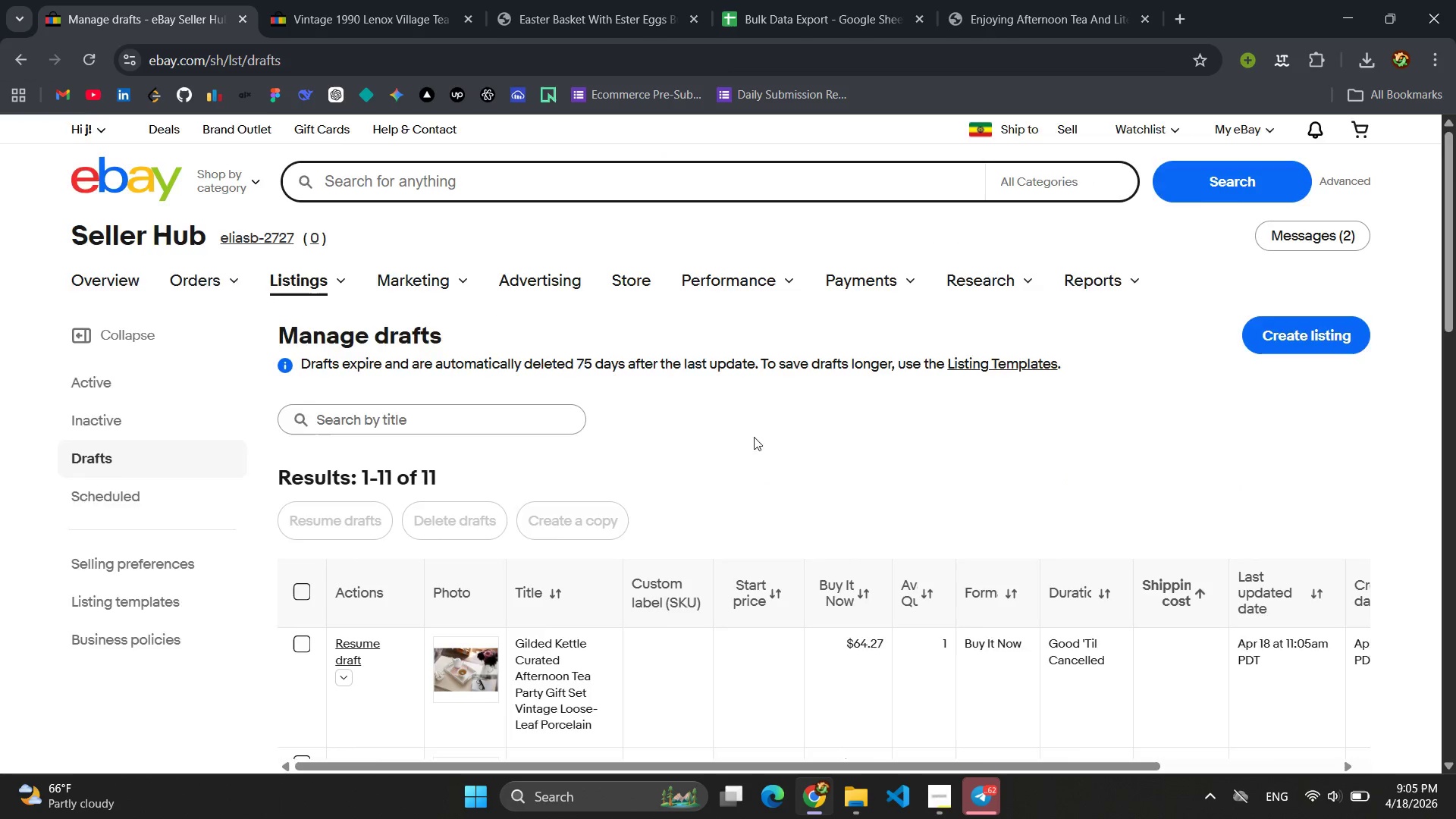 
scroll: coordinate [761, 437], scroll_direction: down, amount: 2.0
 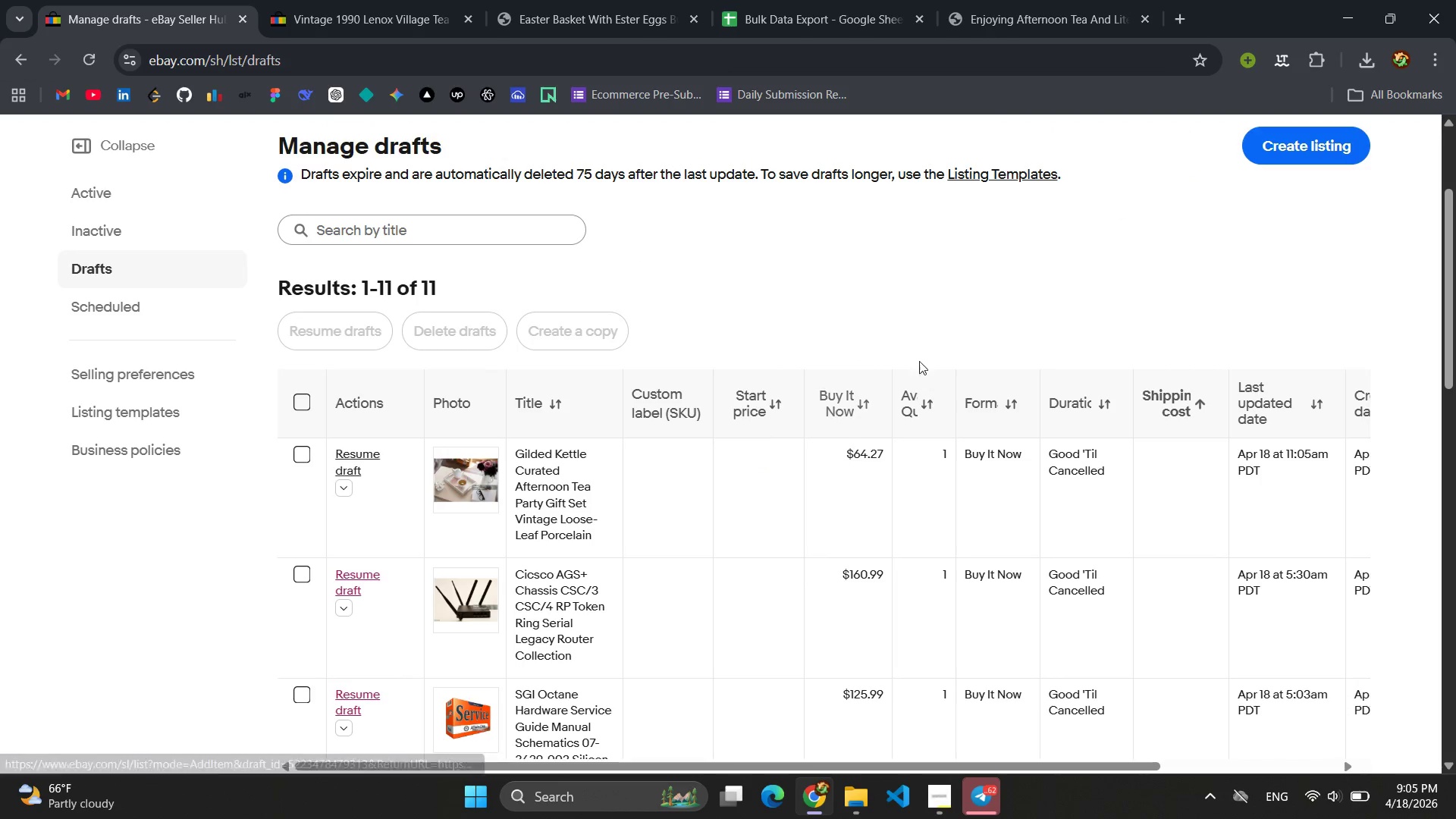 
scroll: coordinate [1266, 245], scroll_direction: up, amount: 1.0
 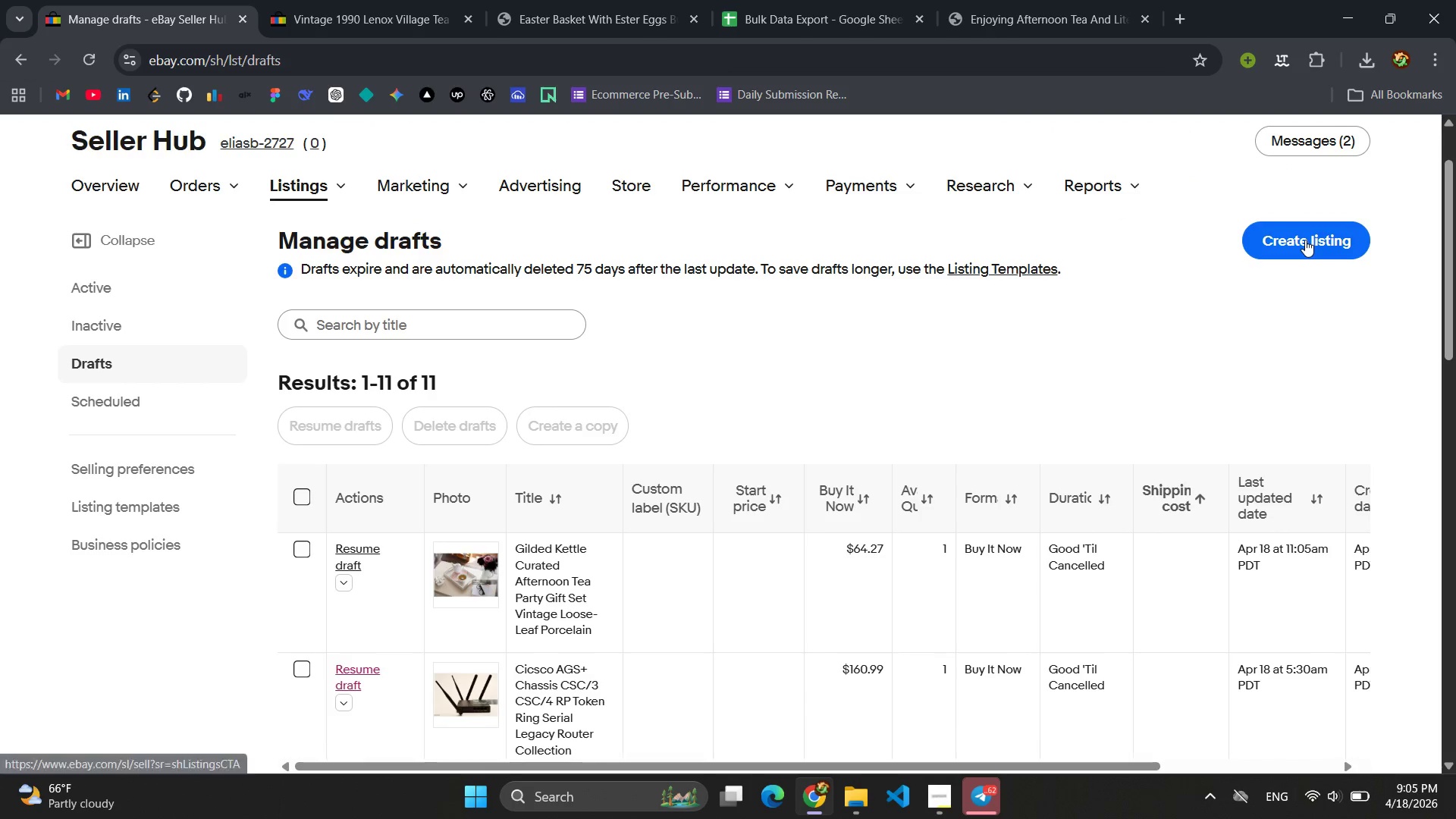 
left_click([1305, 240])
 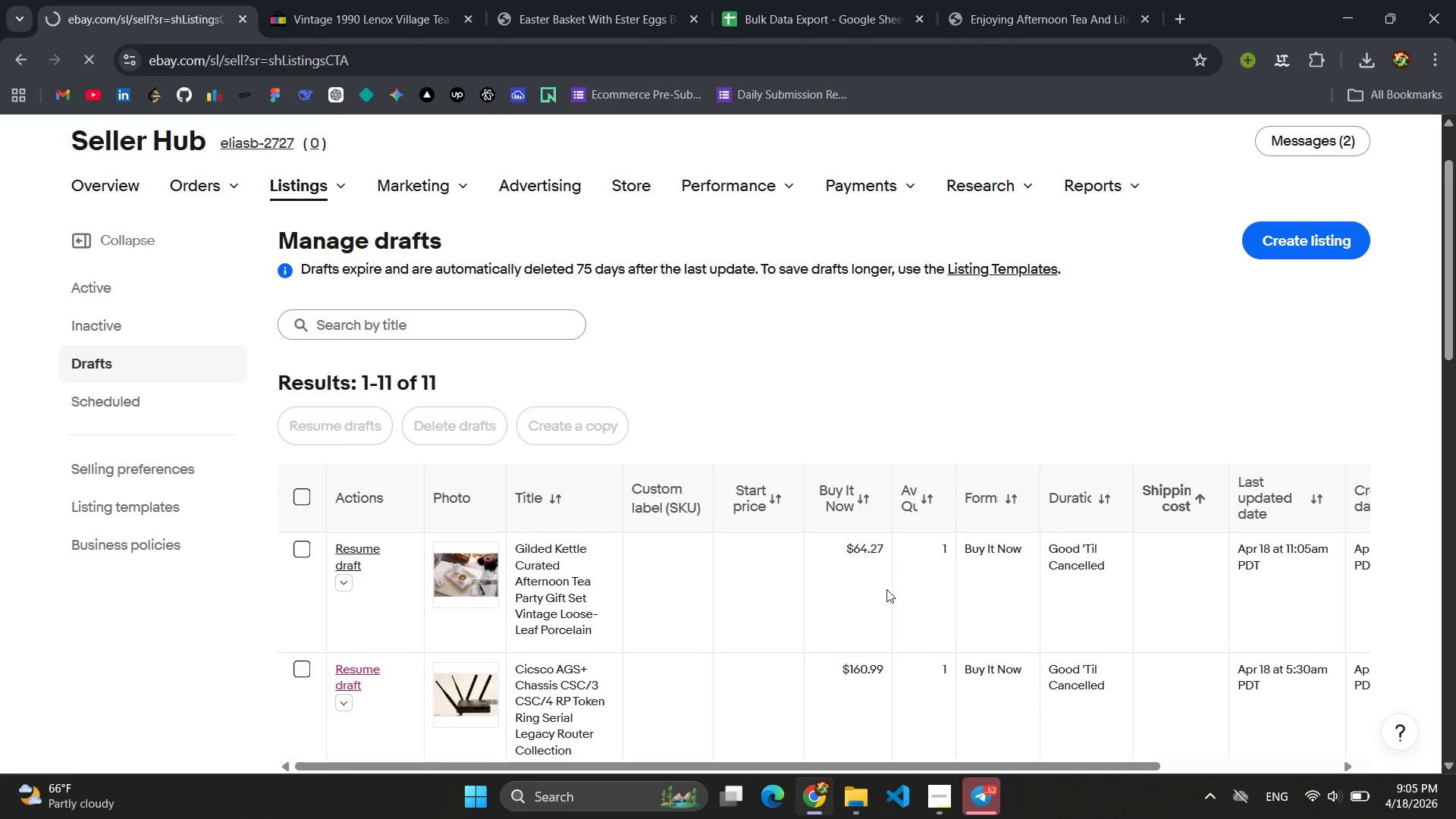 
left_click([935, 799])